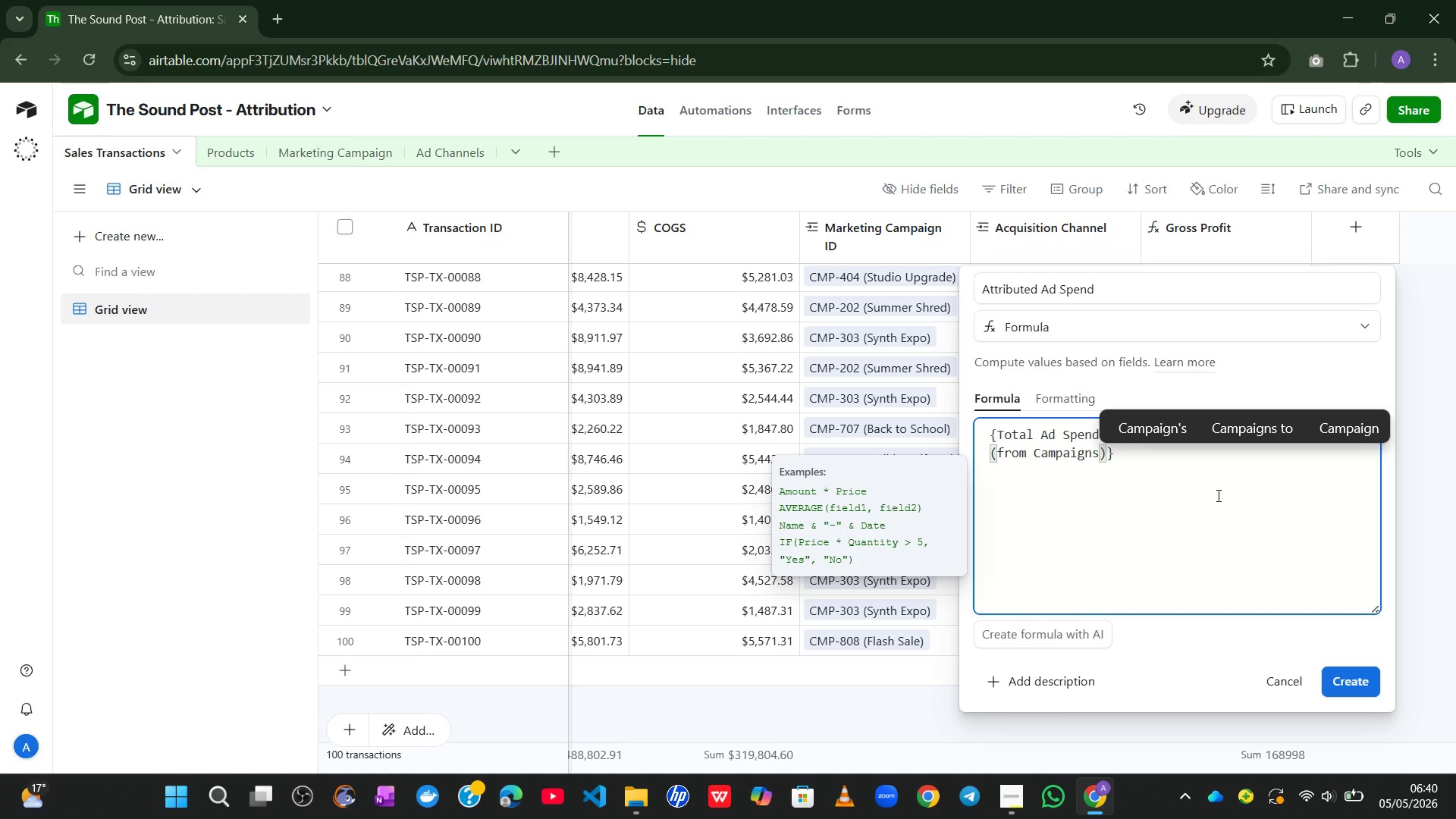 
left_click([1365, 670])
 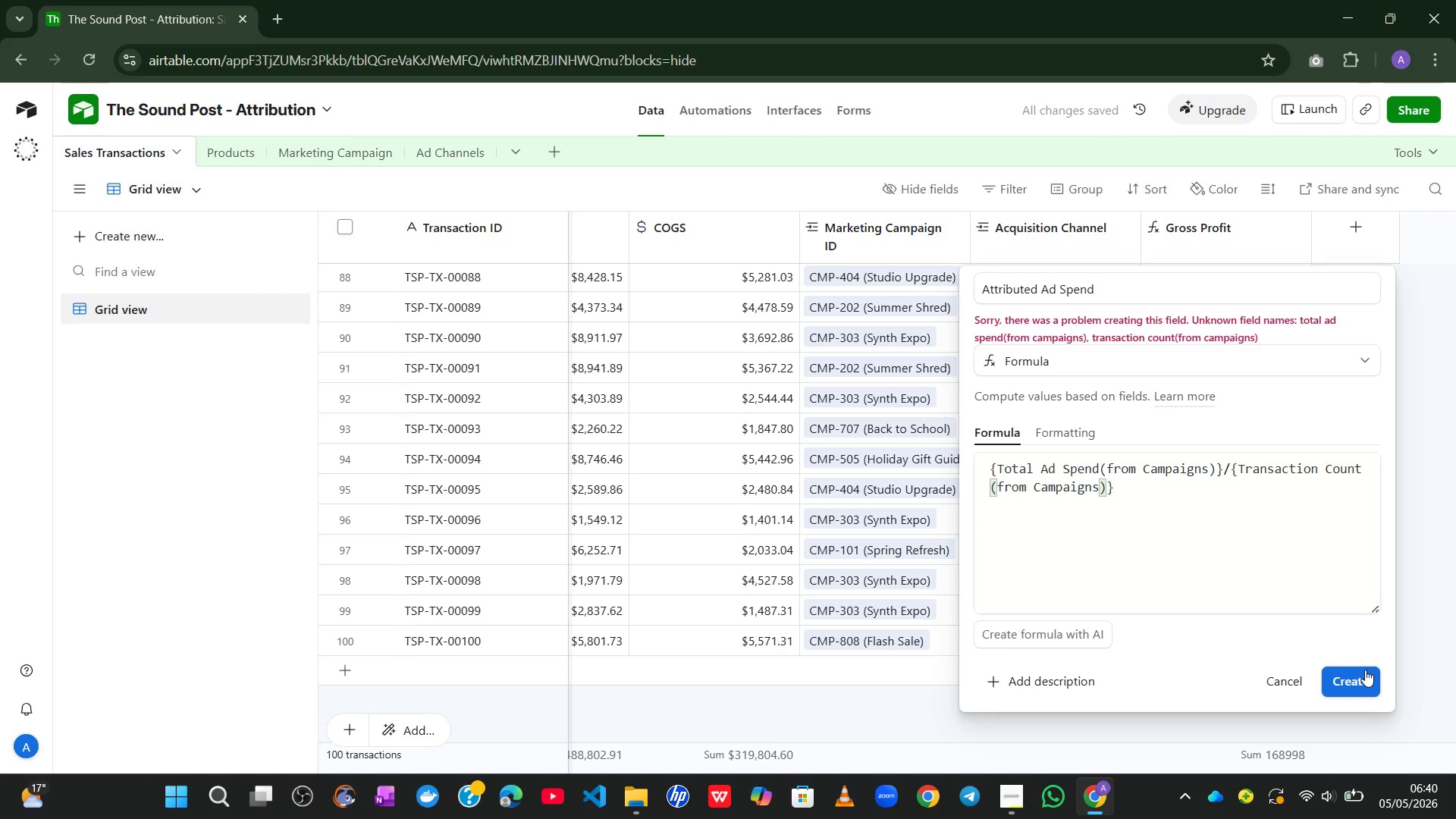 
left_click([1276, 523])
 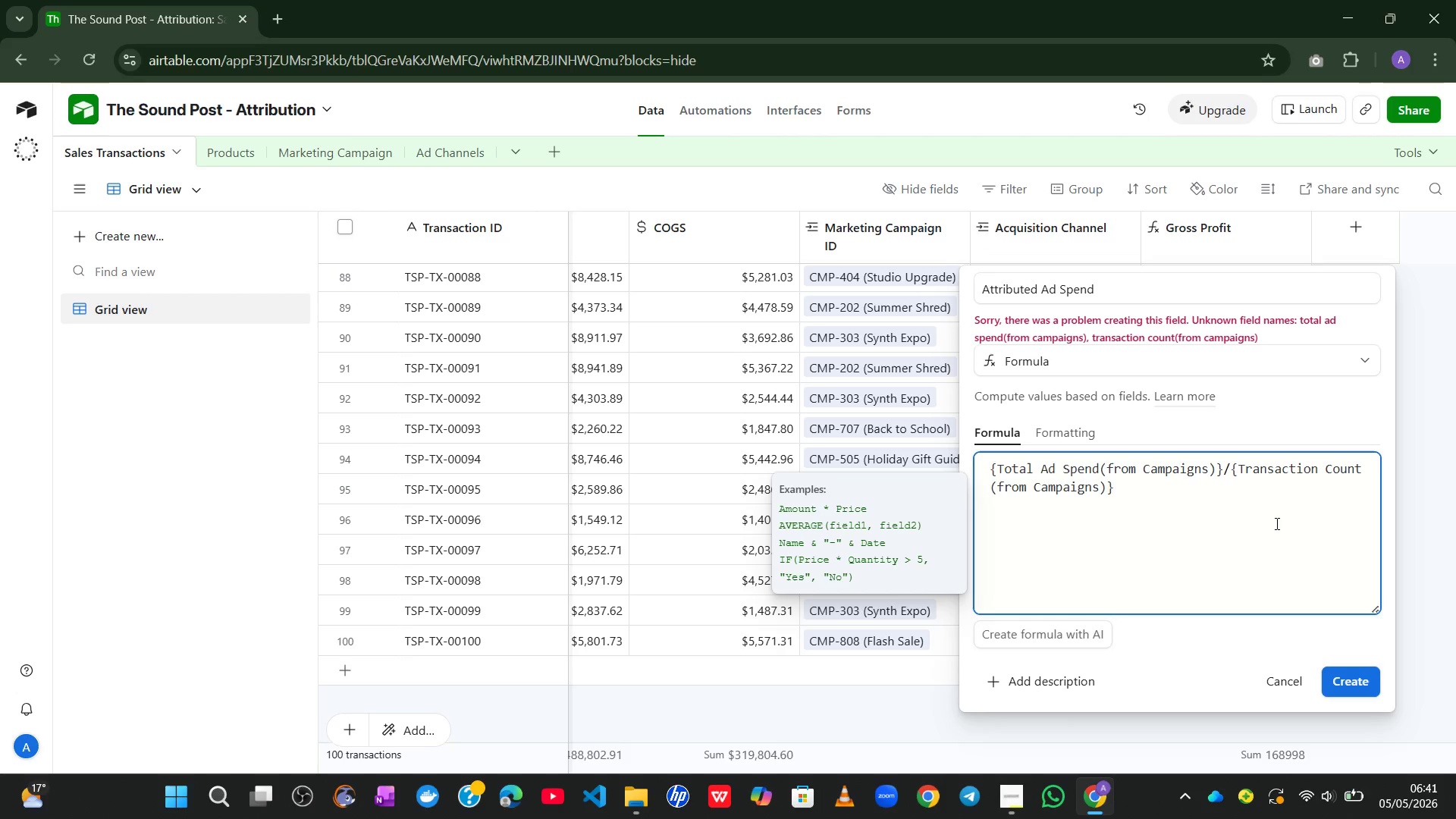 
wait(27.06)
 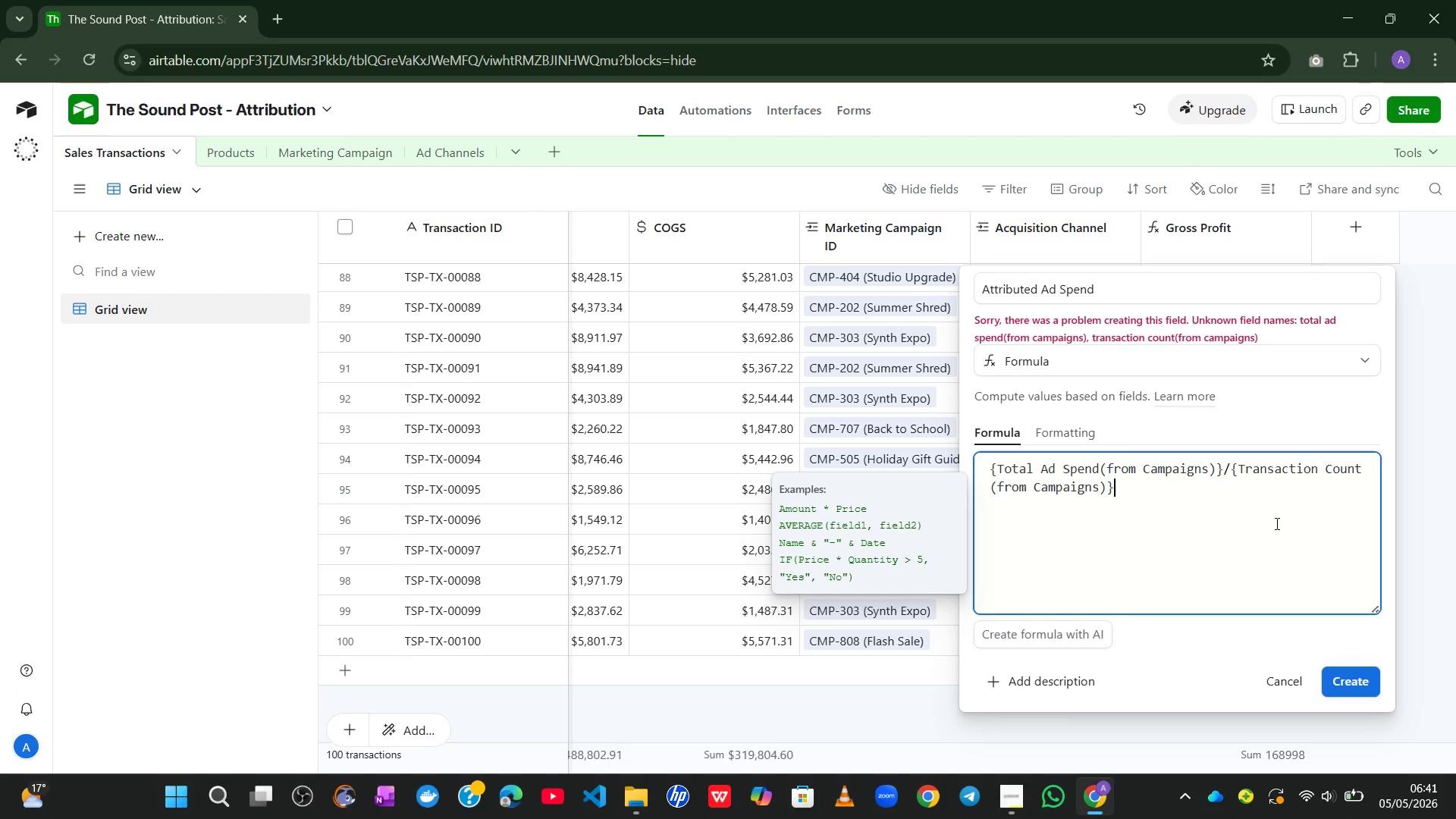 
key(Control+A)
 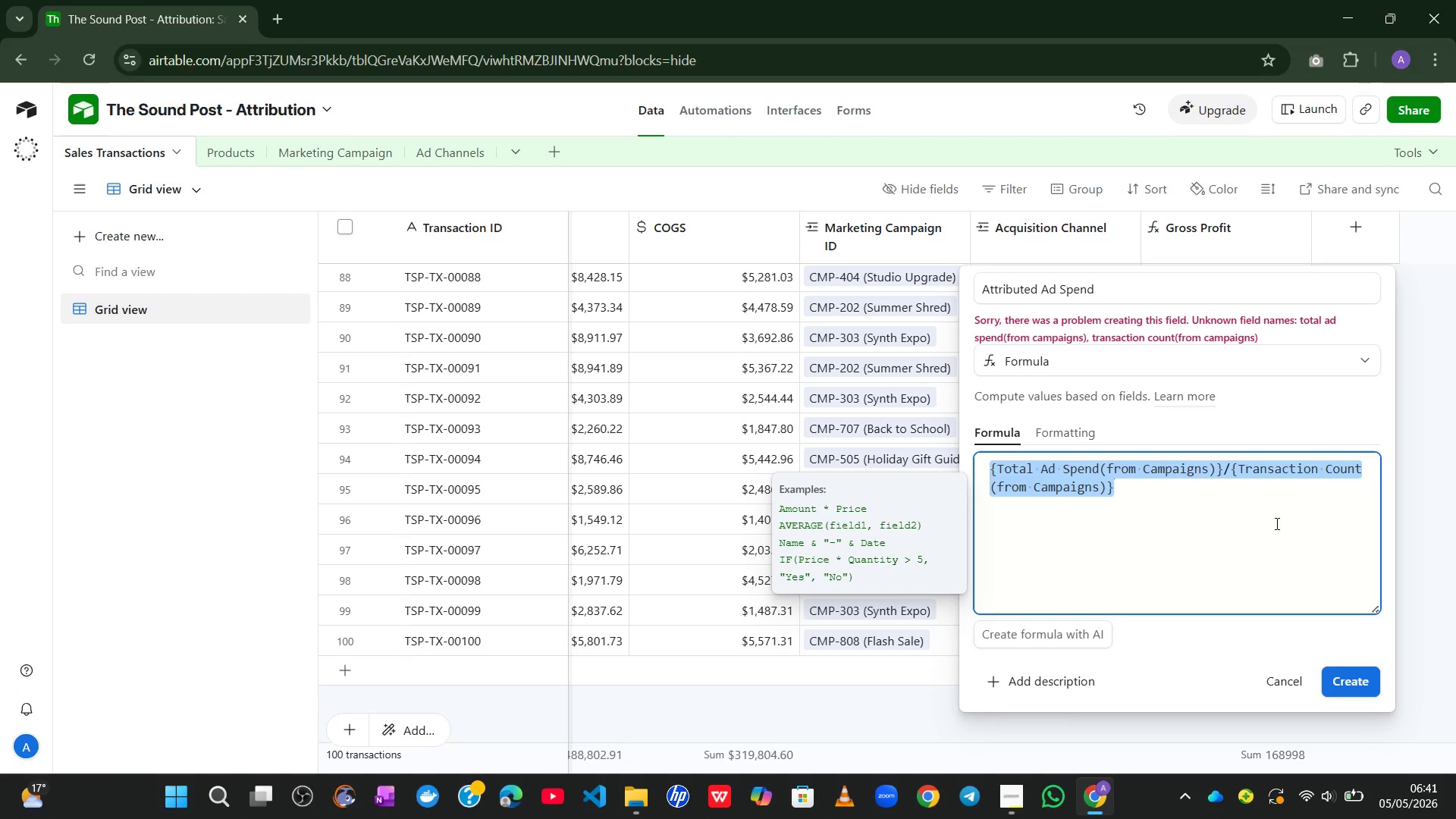 
wait(6.36)
 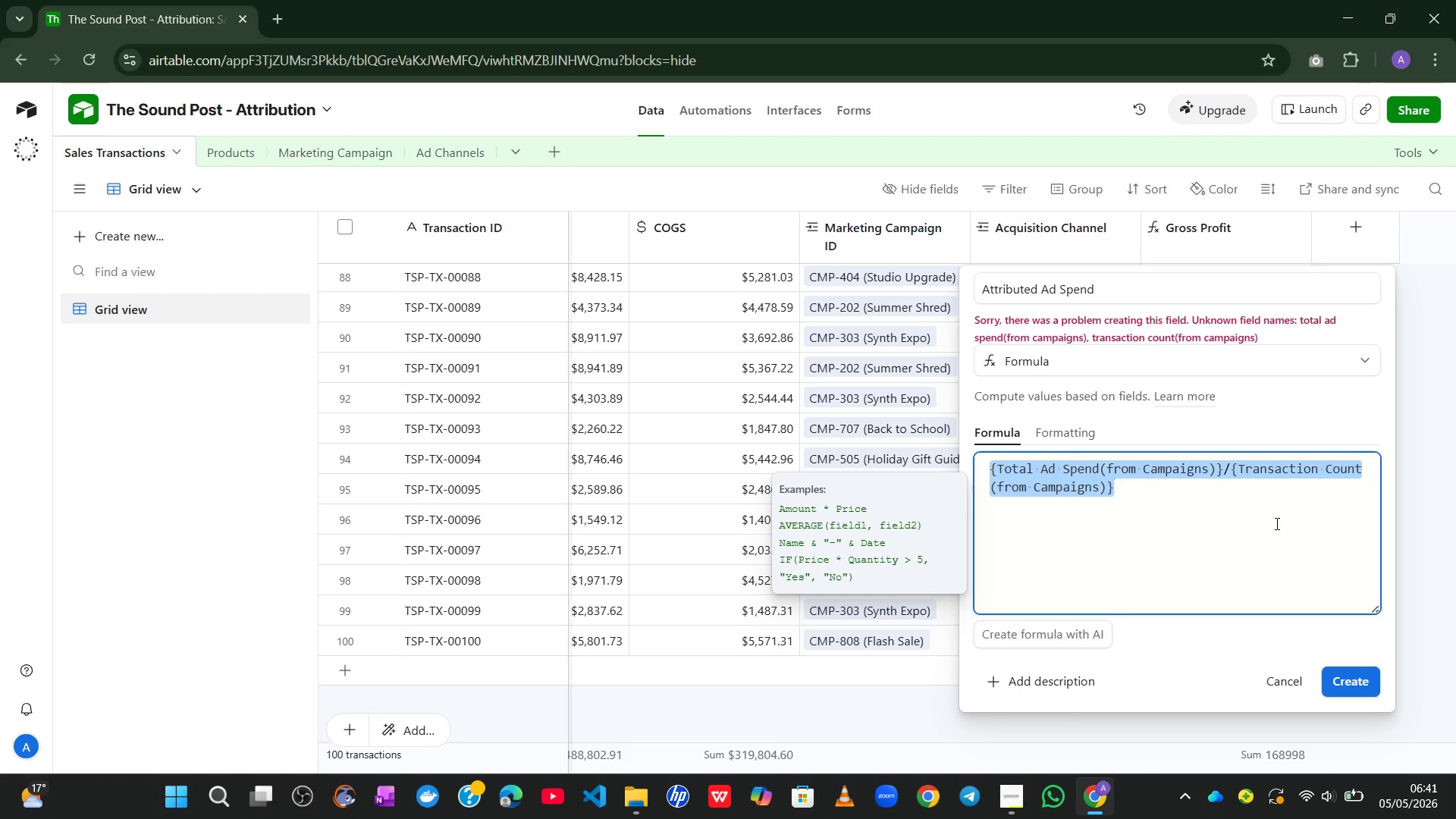 
left_click([1228, 581])
 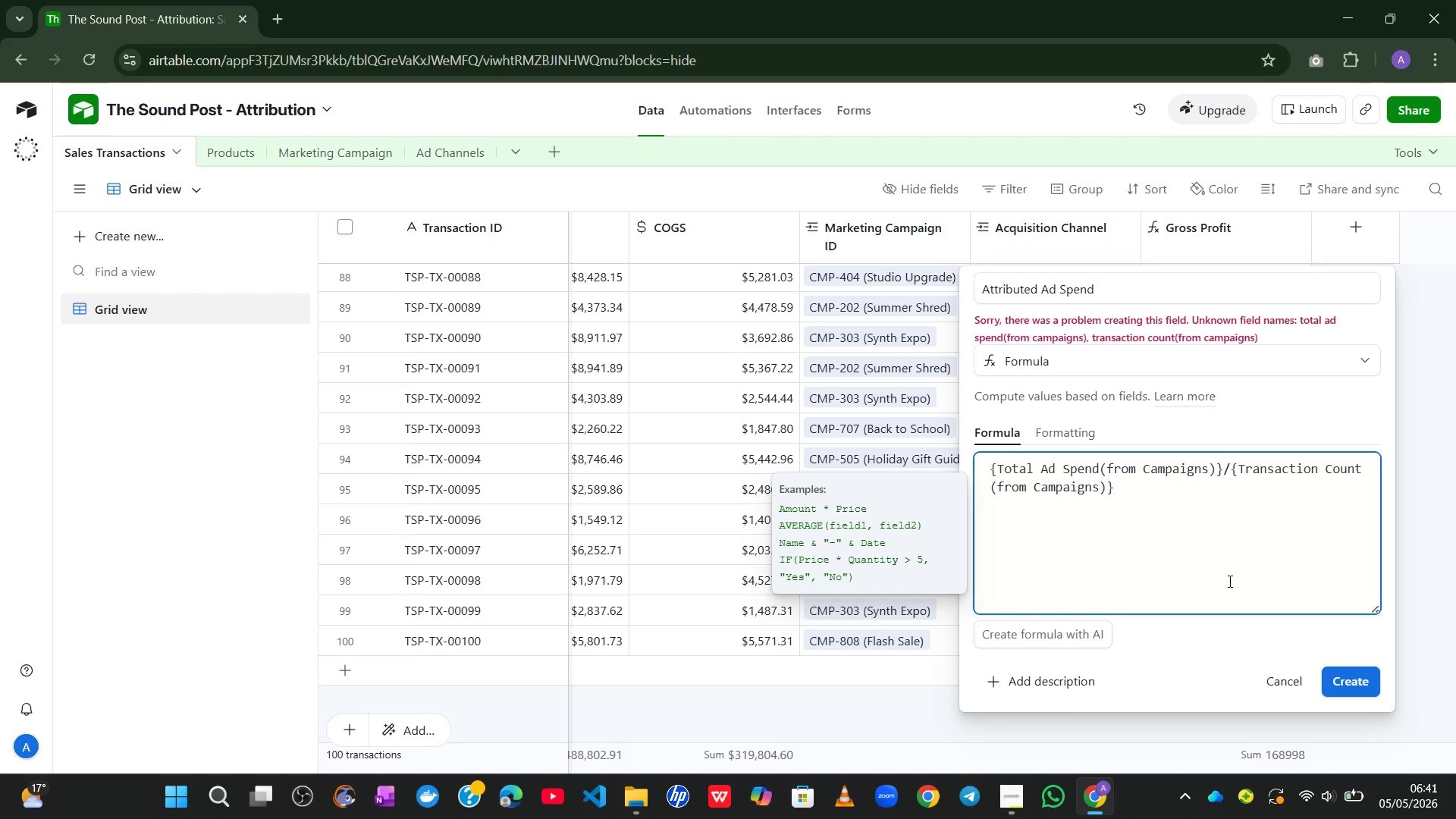 
wait(14.58)
 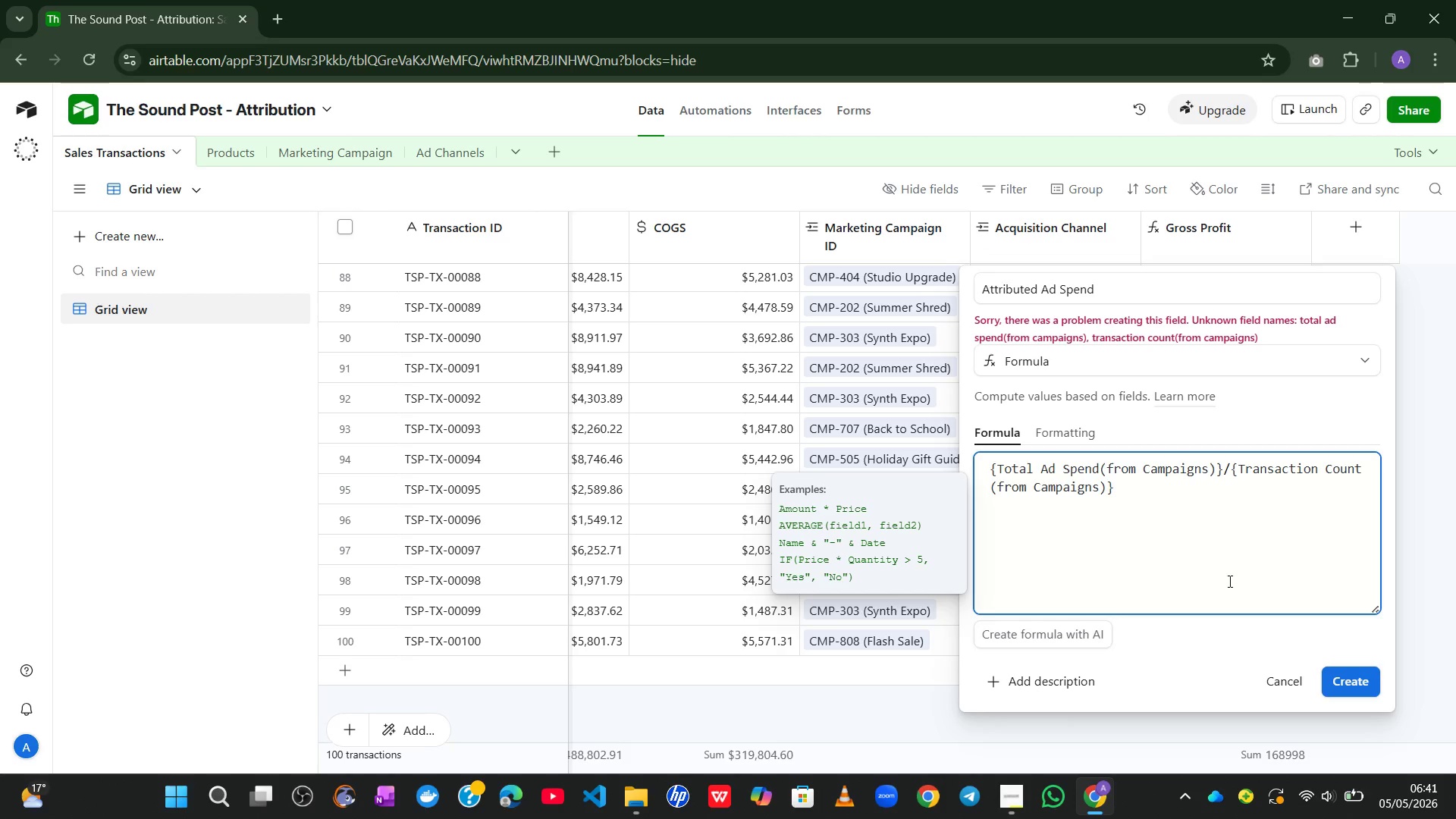 
left_click([994, 748])